 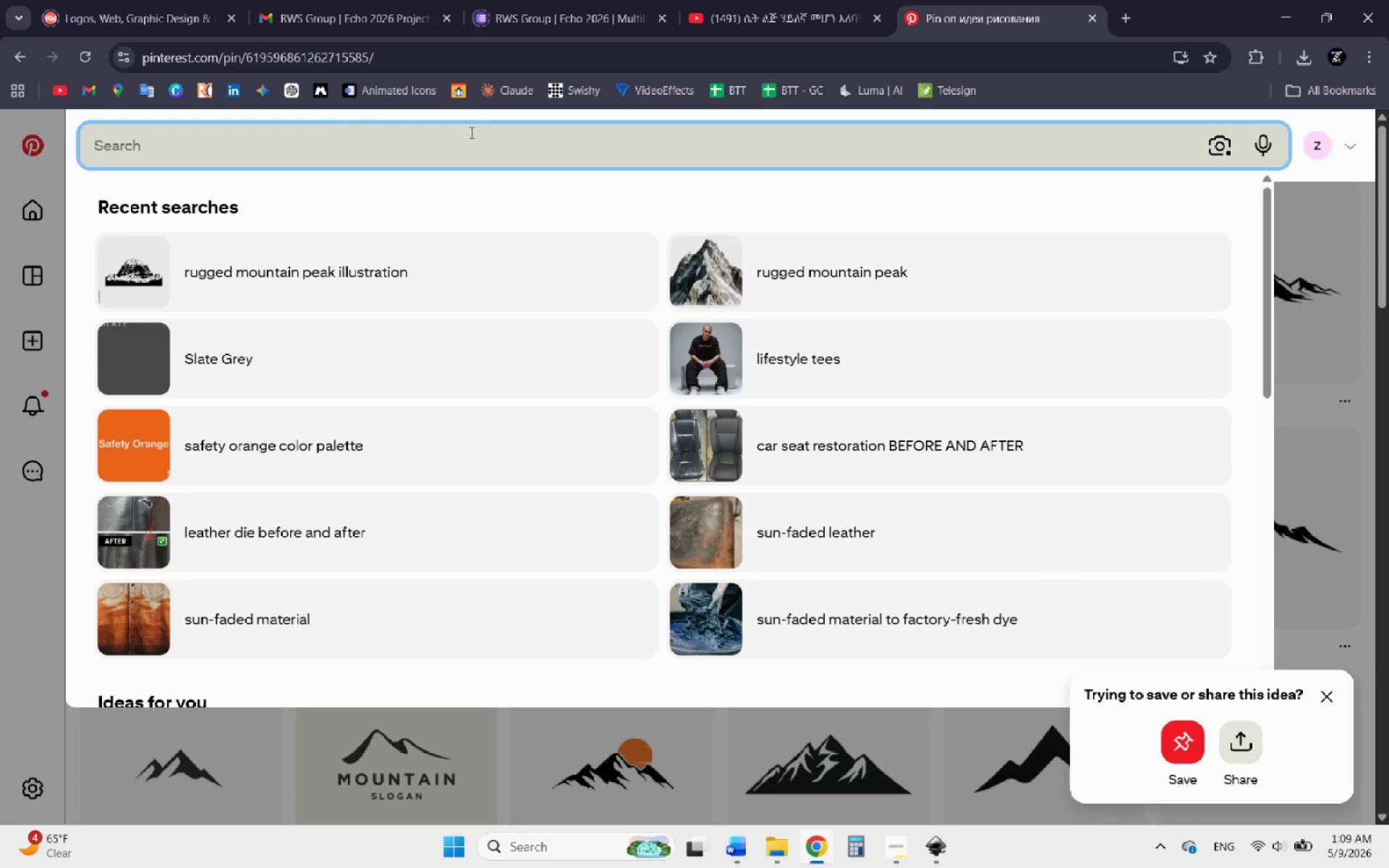 
key(Control+V)
 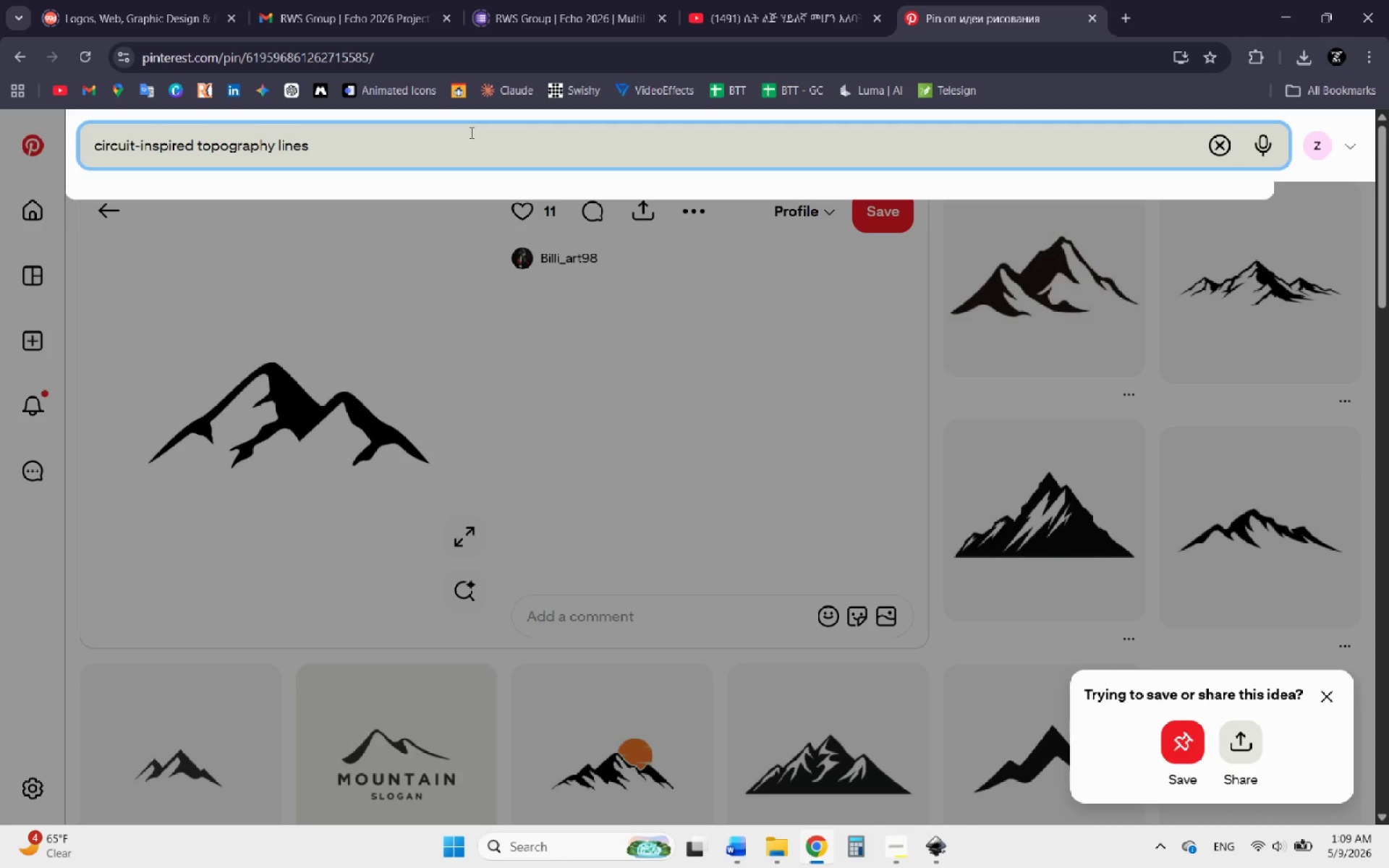 
key(Enter)
 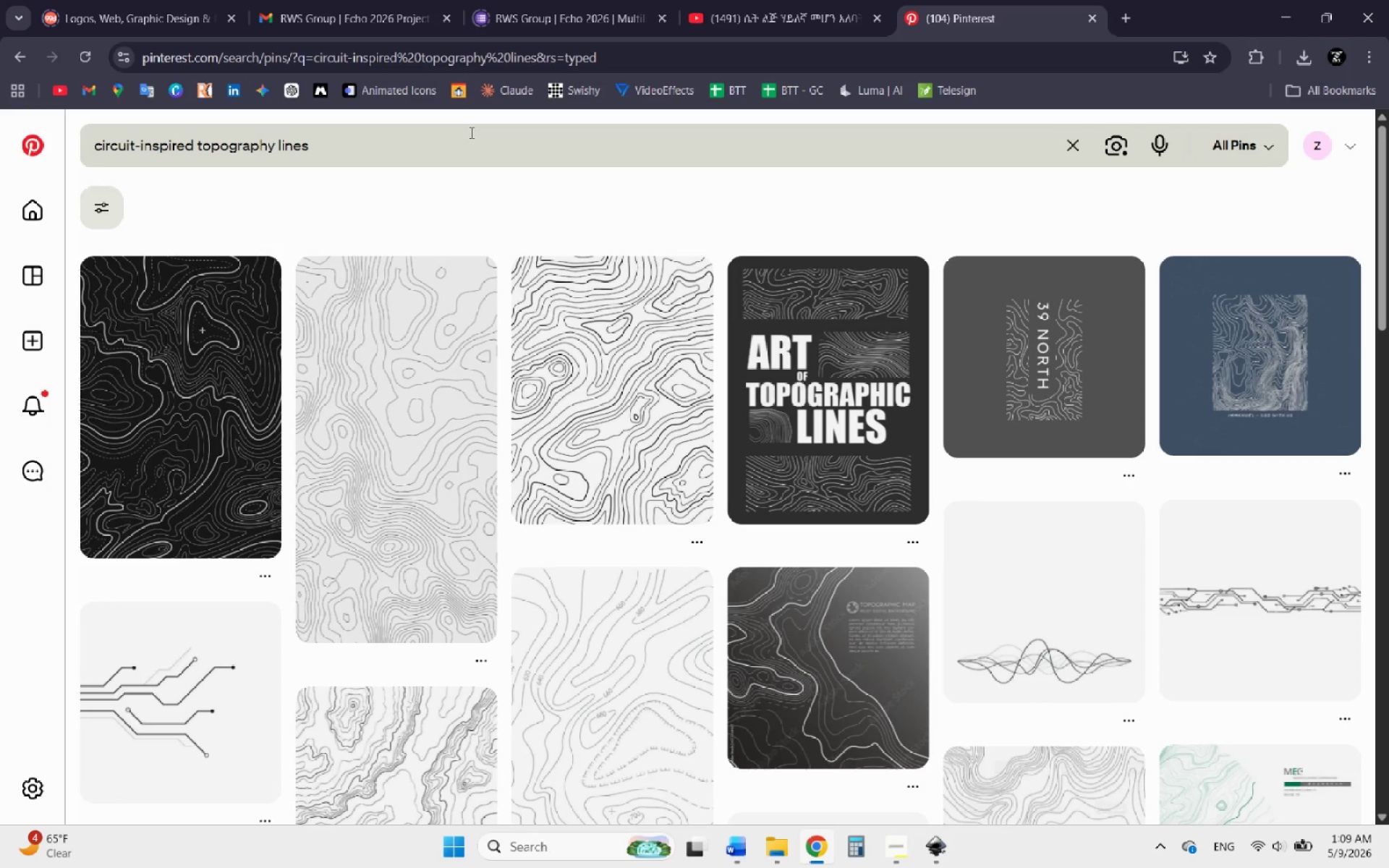 
wait(8.03)
 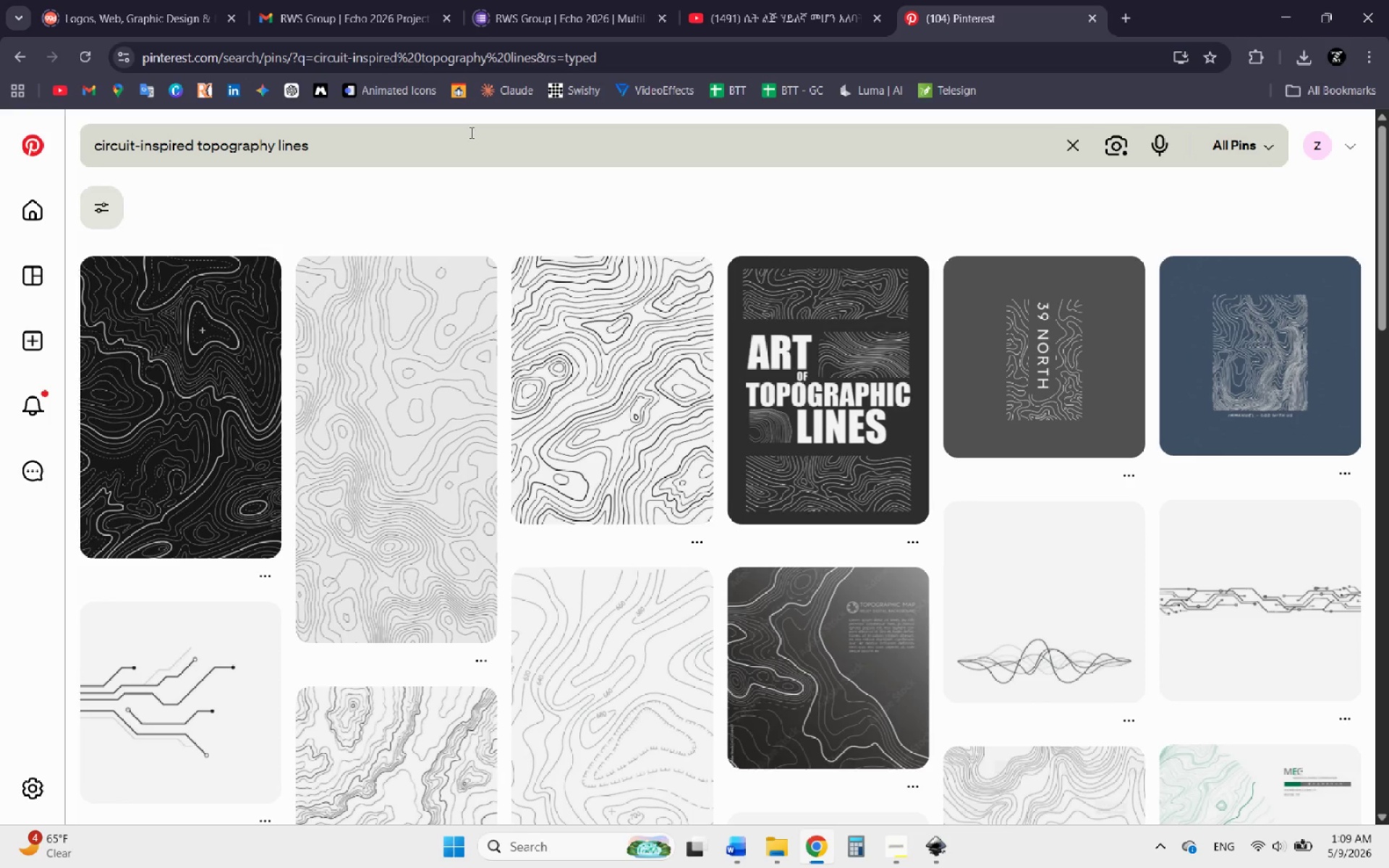 
scroll: coordinate [480, 386], scroll_direction: down, amount: 1.0
 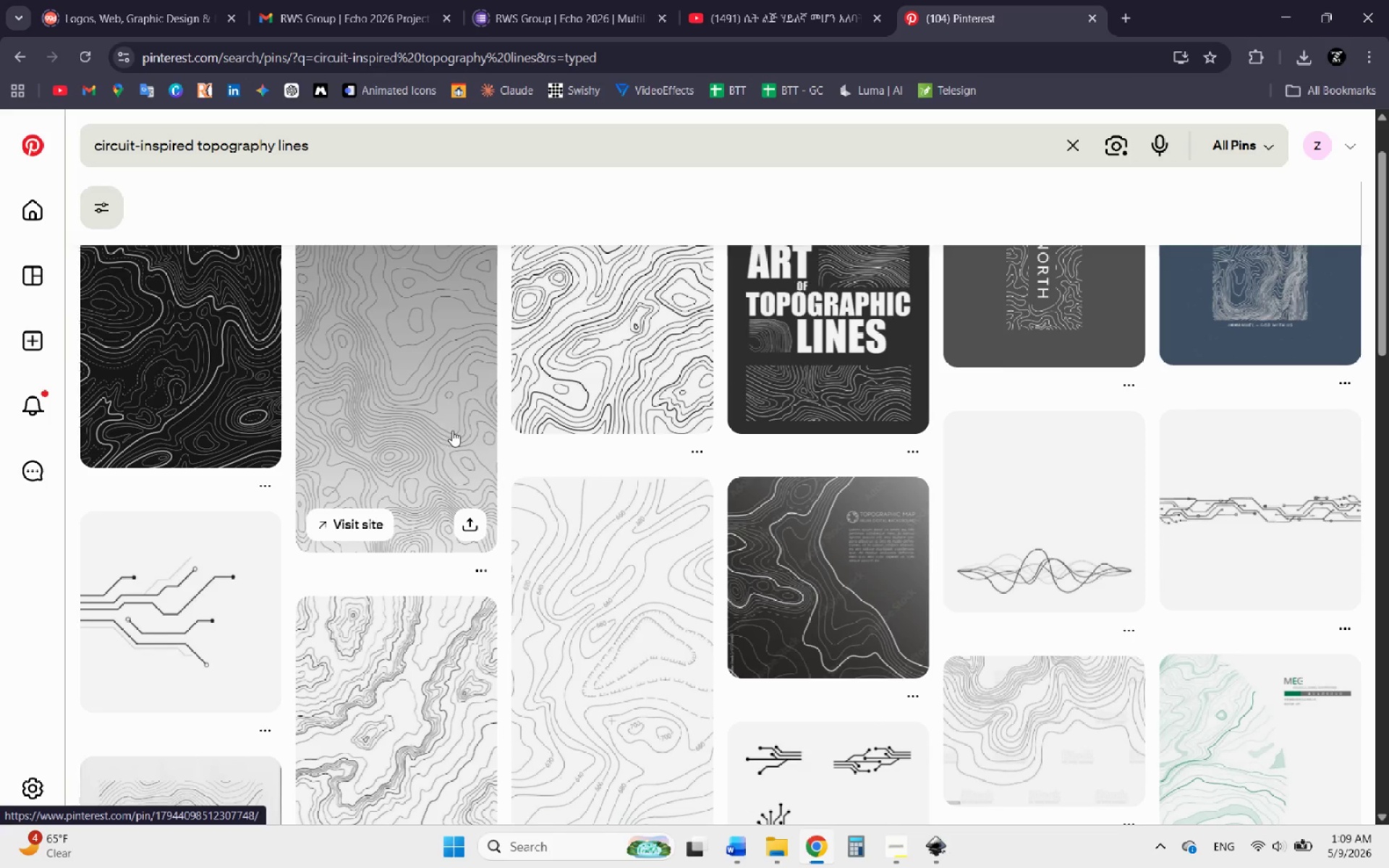 
wait(11.7)
 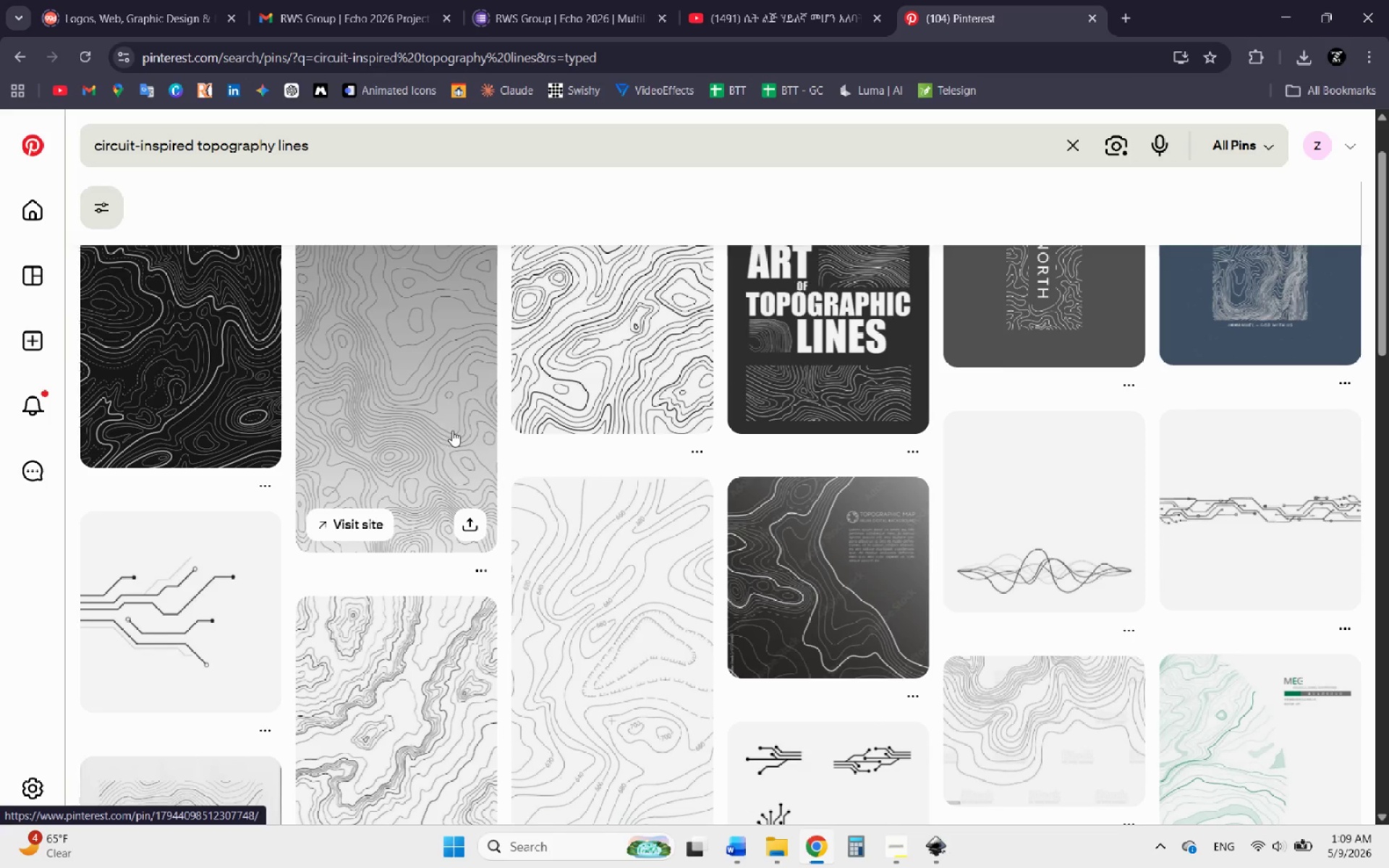 
left_click([883, 784])